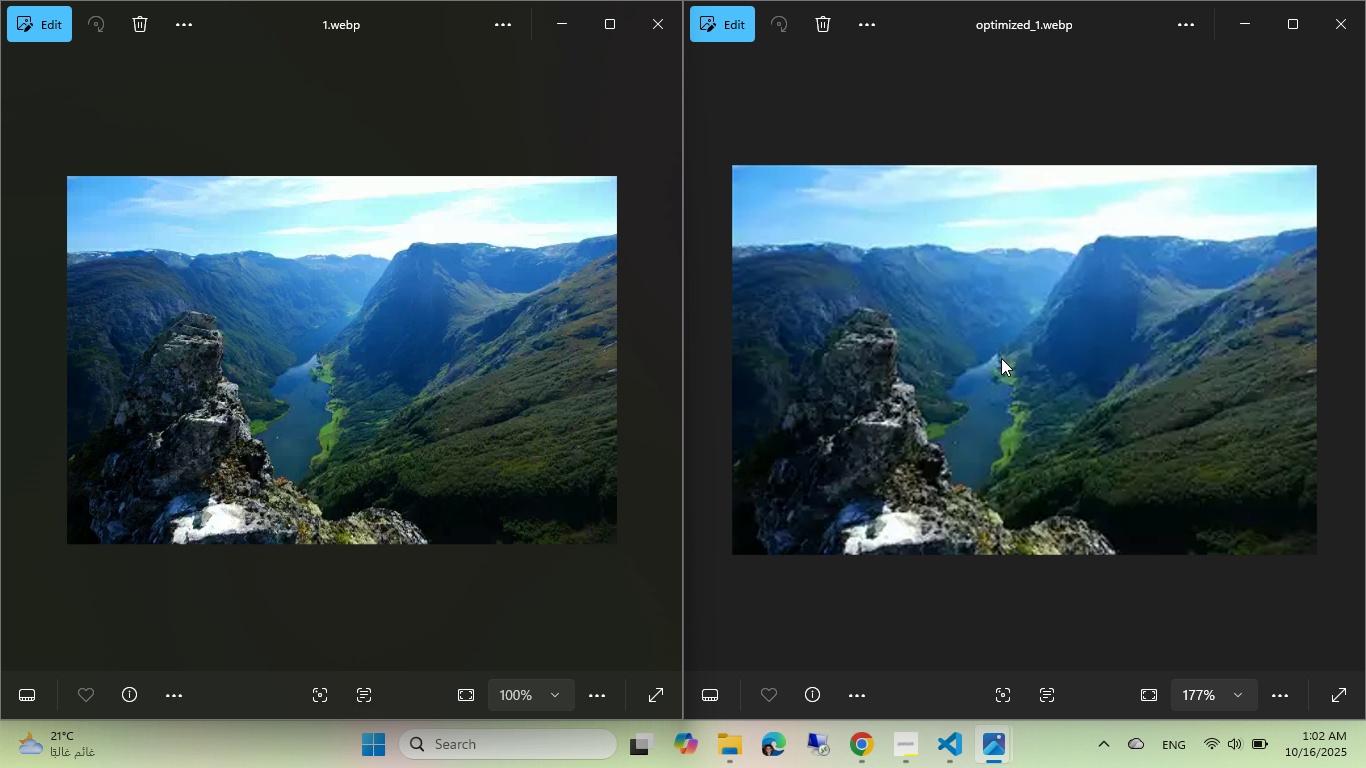 
hold_key(key=ControlLeft, duration=1.5)
scroll: coordinate [1001, 358], scroll_direction: down, amount: 1.0
 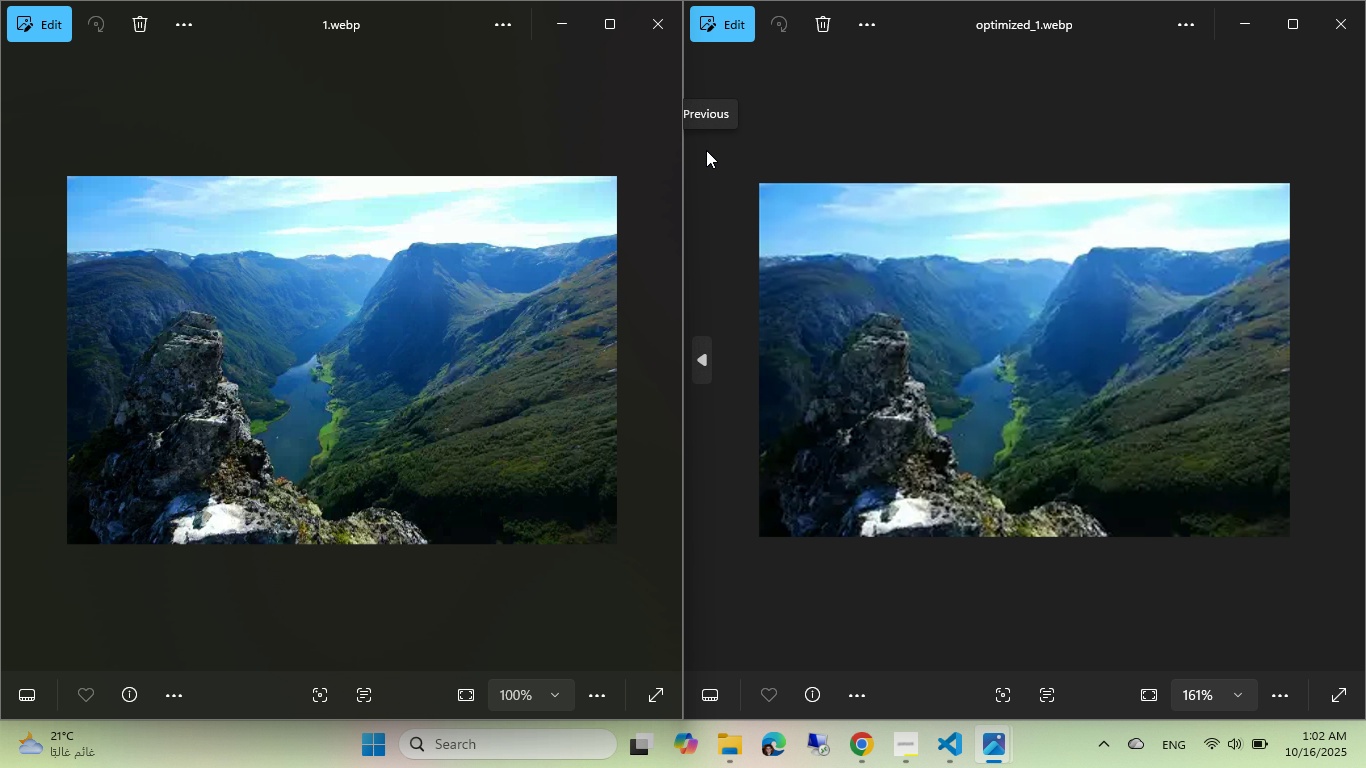 
wait(8.7)
 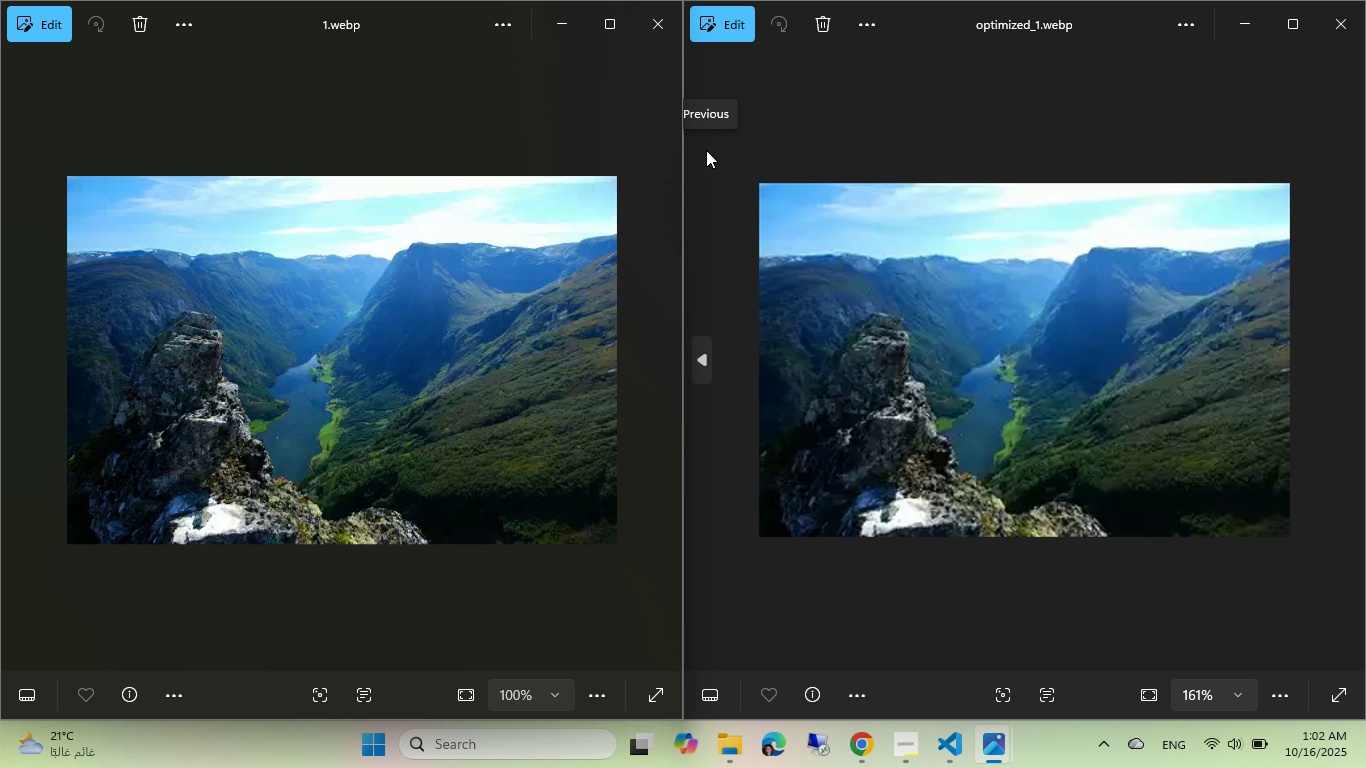 
left_click([670, 14])
 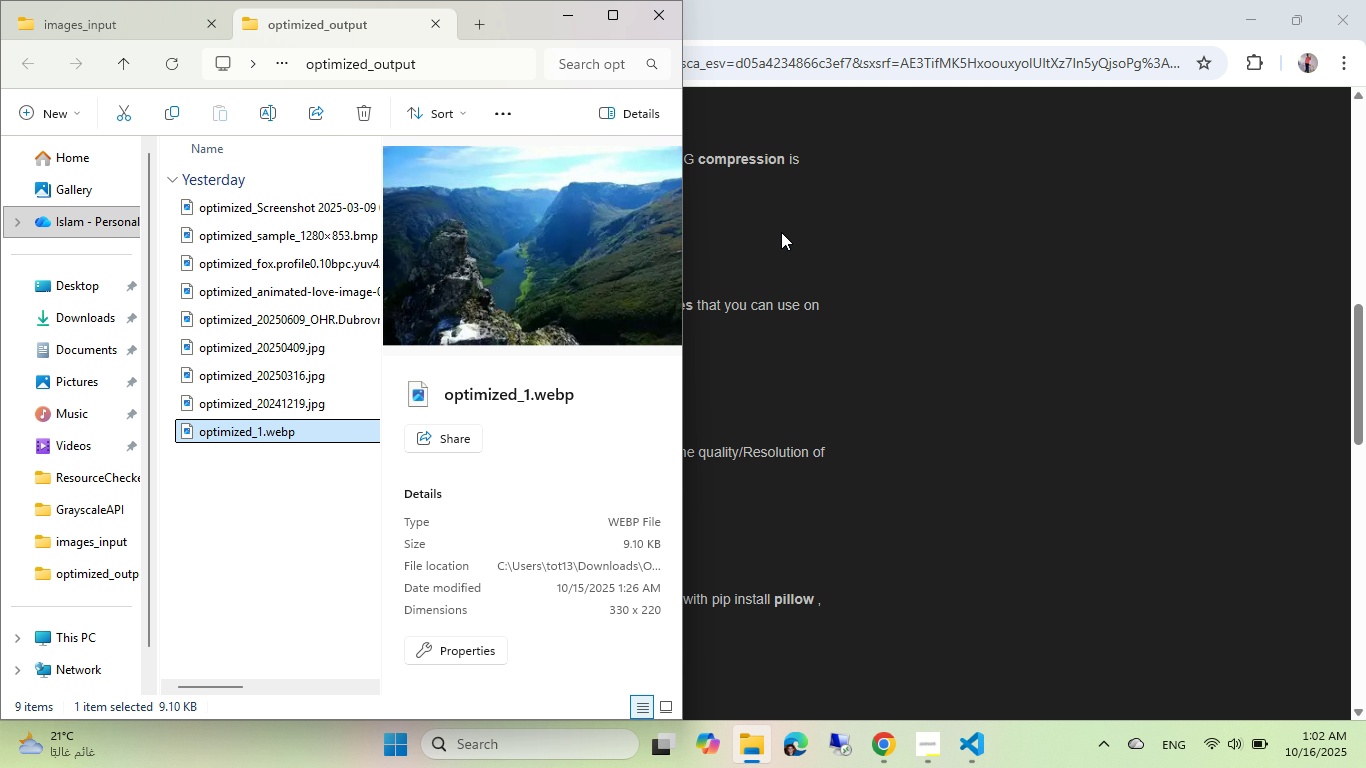 
left_click([777, 263])
 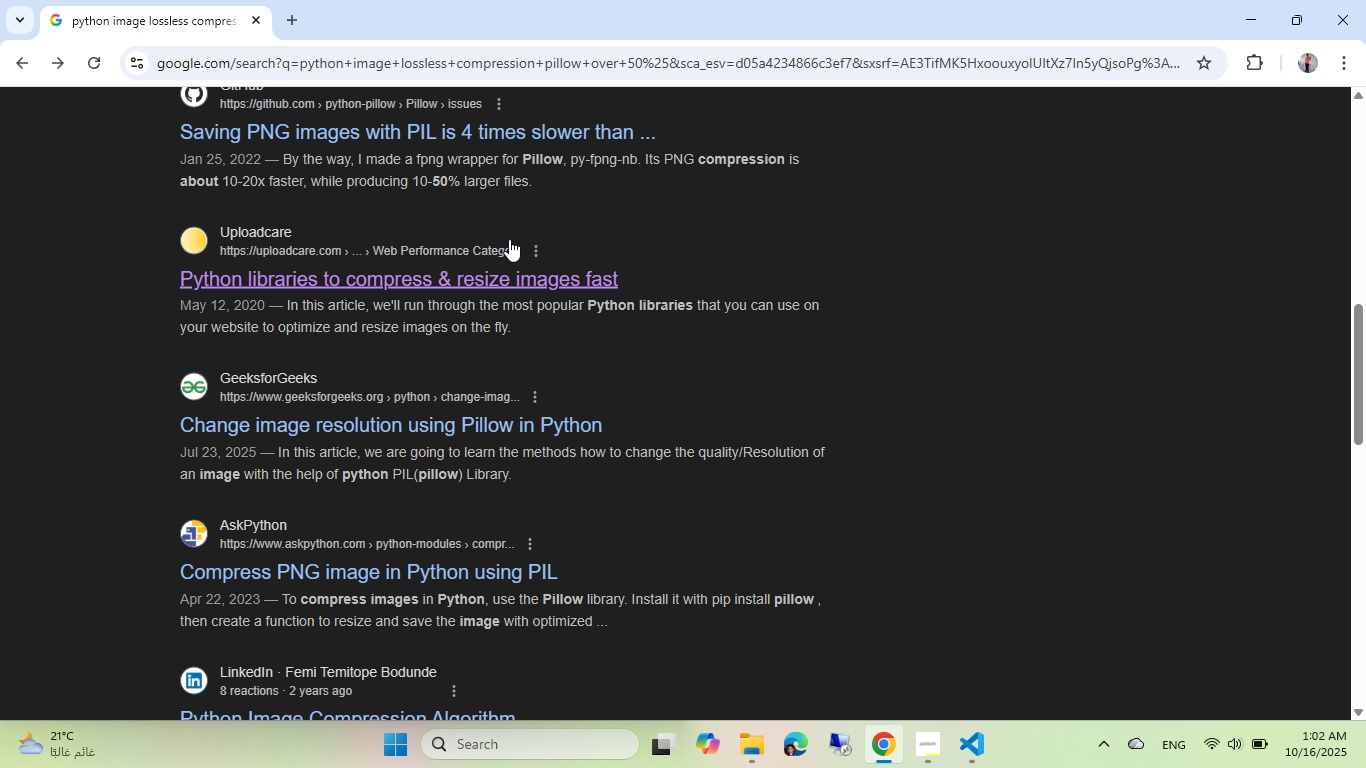 
scroll: coordinate [413, 252], scroll_direction: down, amount: 4.0
 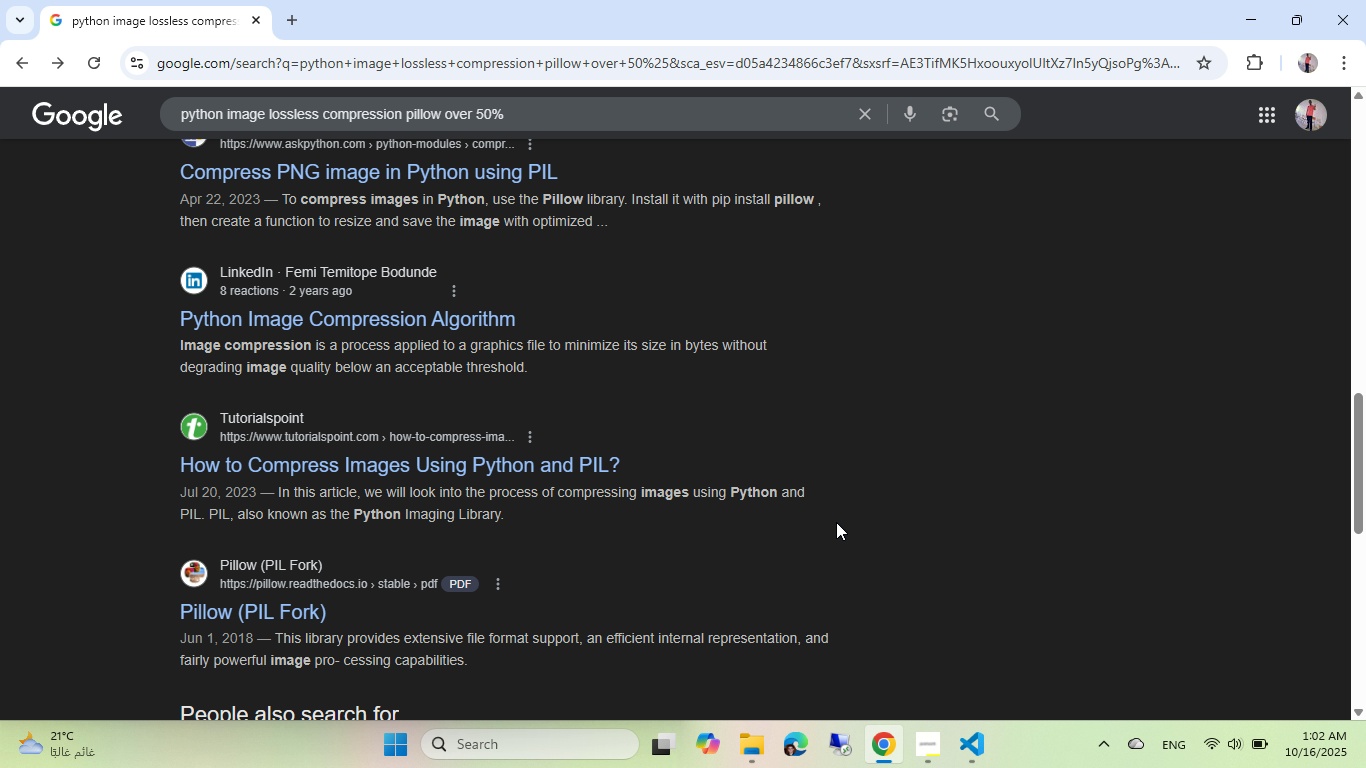 
left_click([916, 749])